 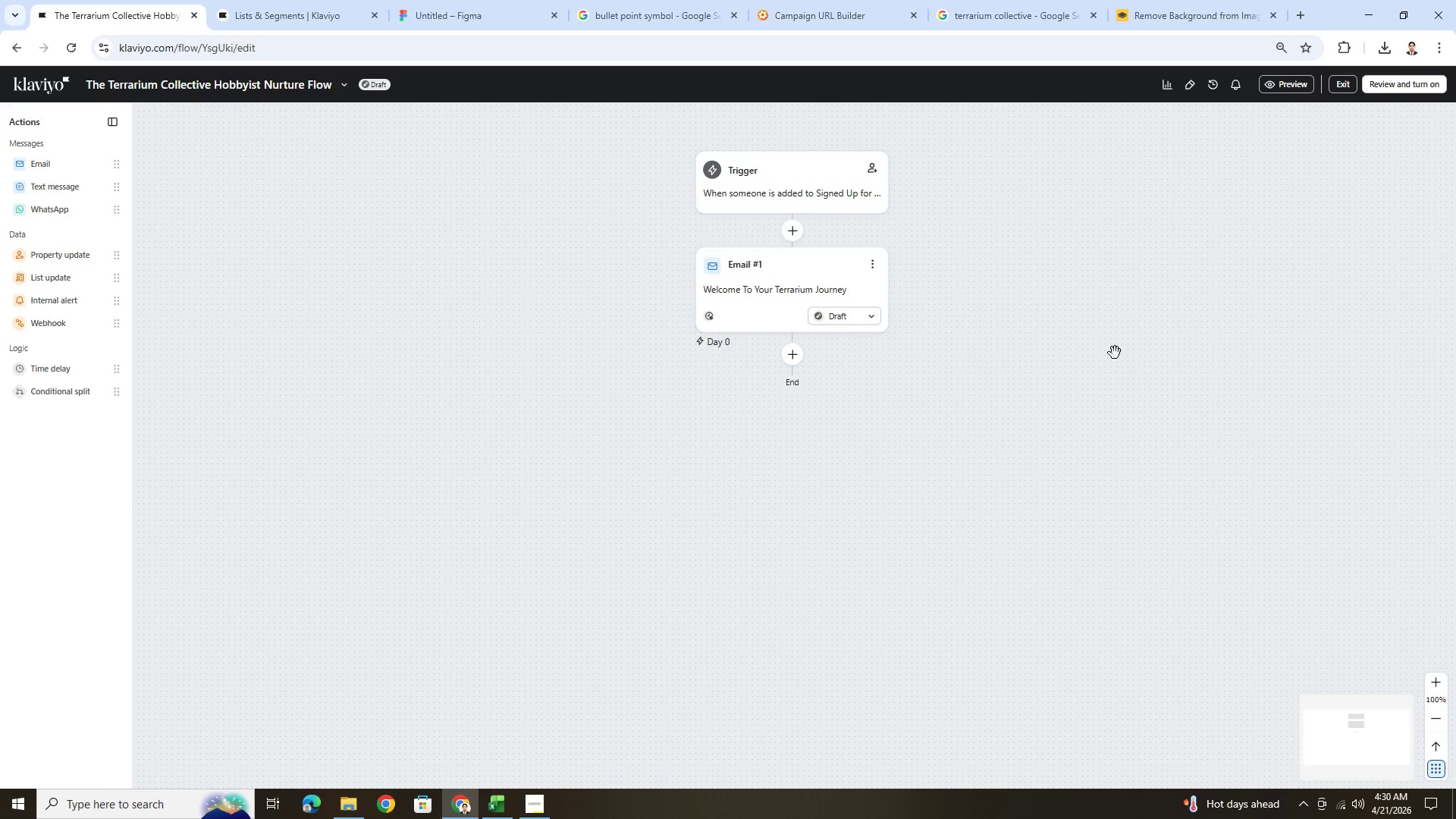 
left_click([874, 262])
 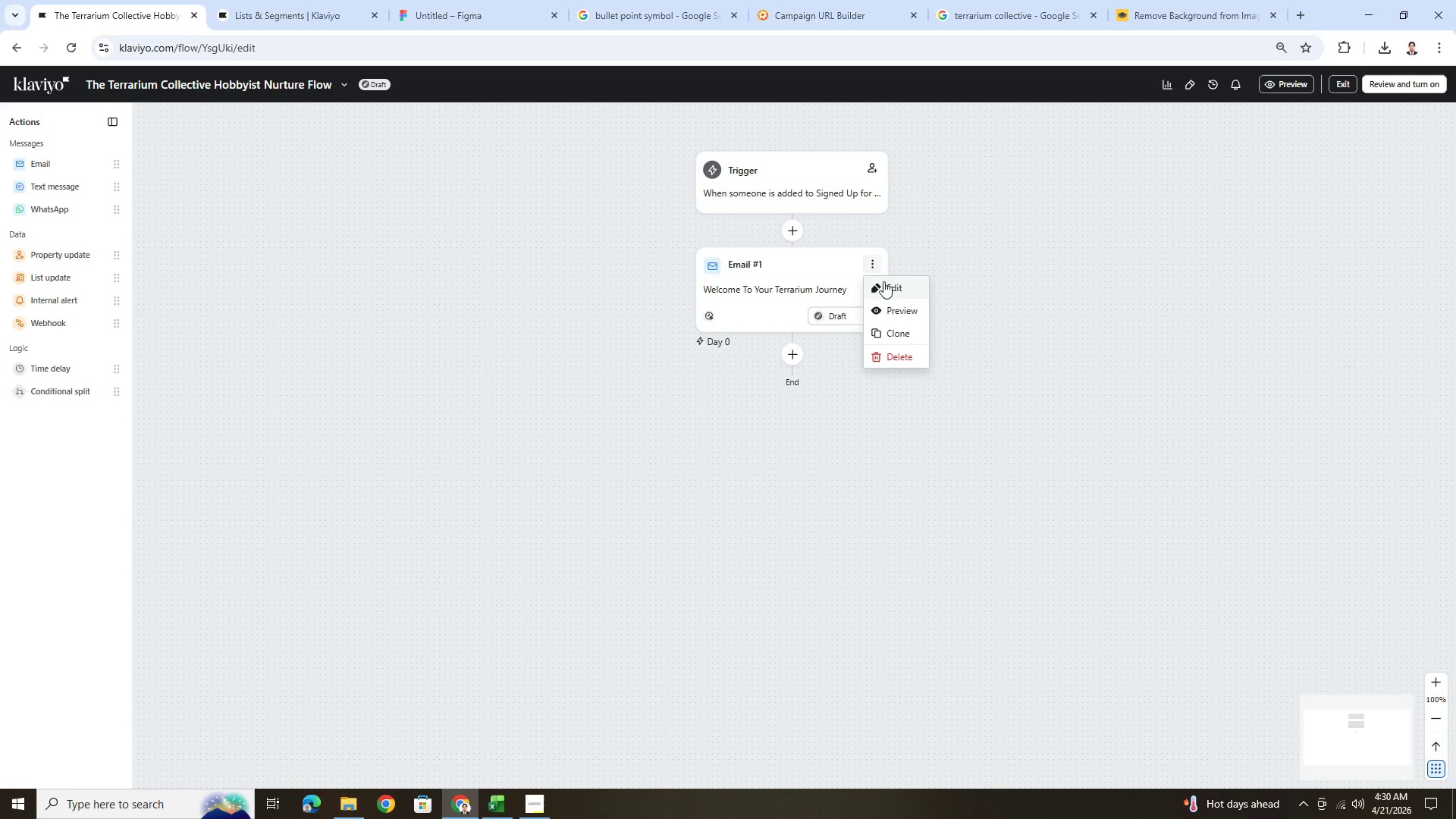 
left_click([889, 287])
 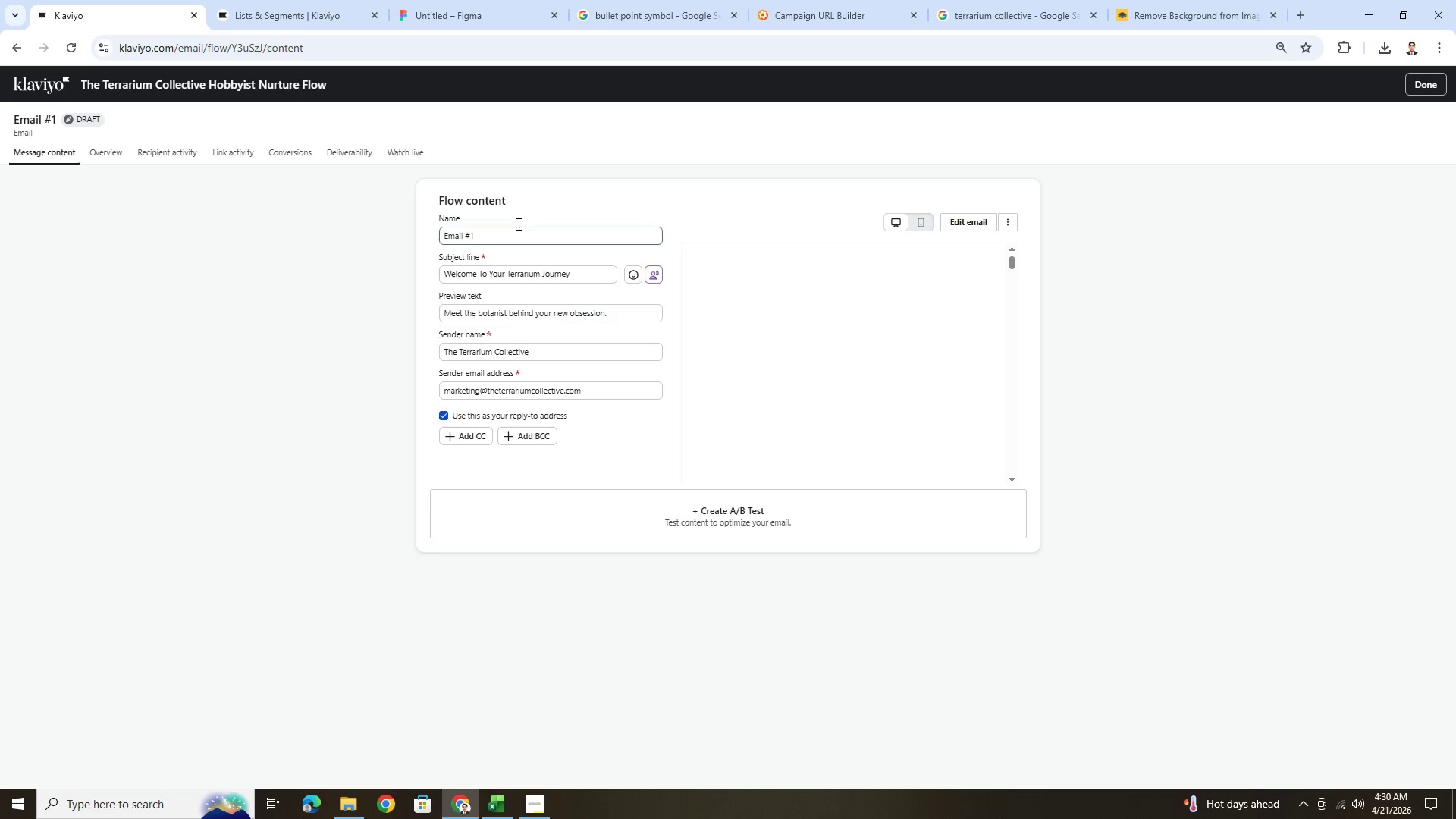 
left_click([530, 234])
 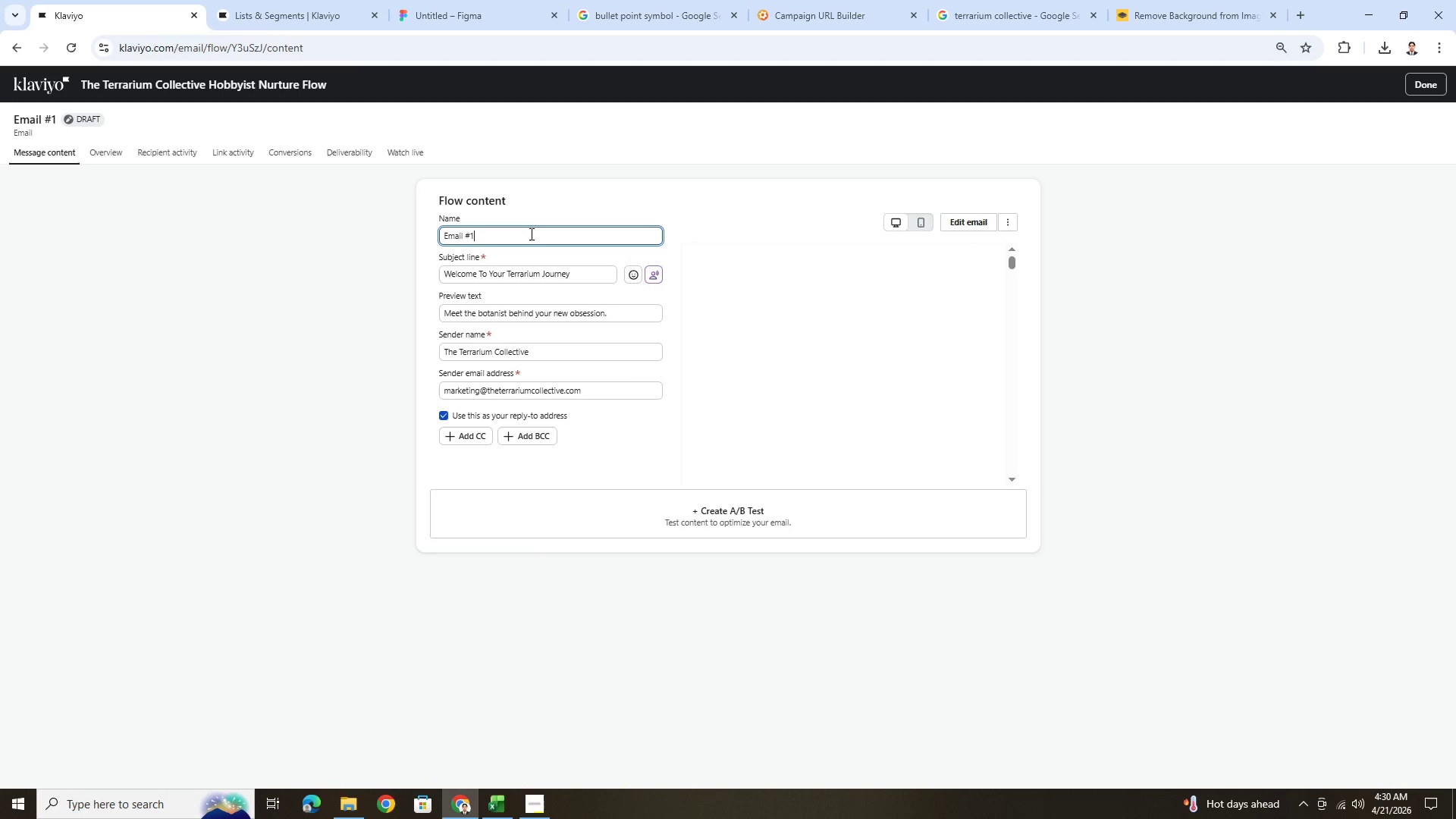 
type( The Welcome)
 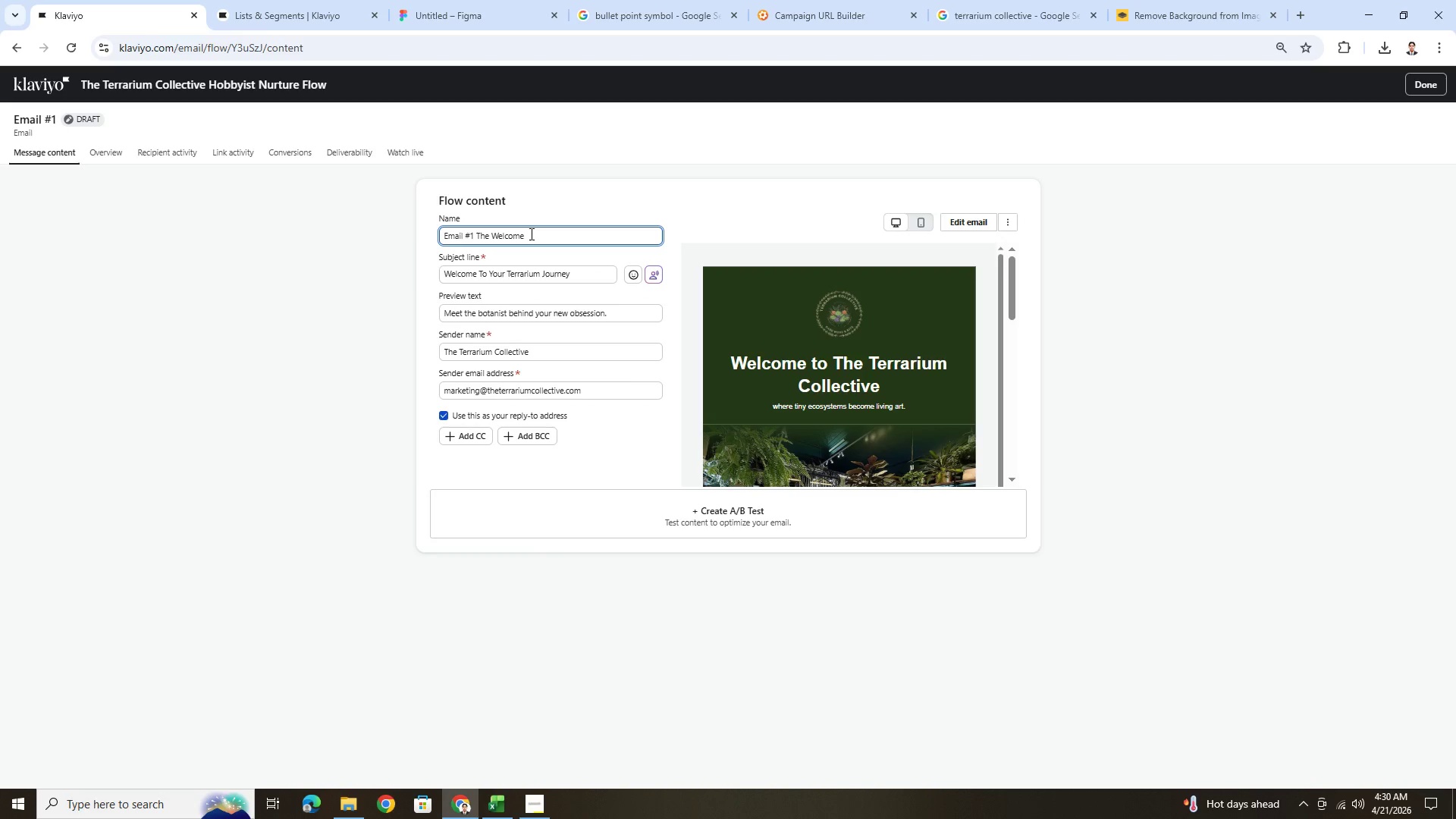 
left_click([1429, 90])
 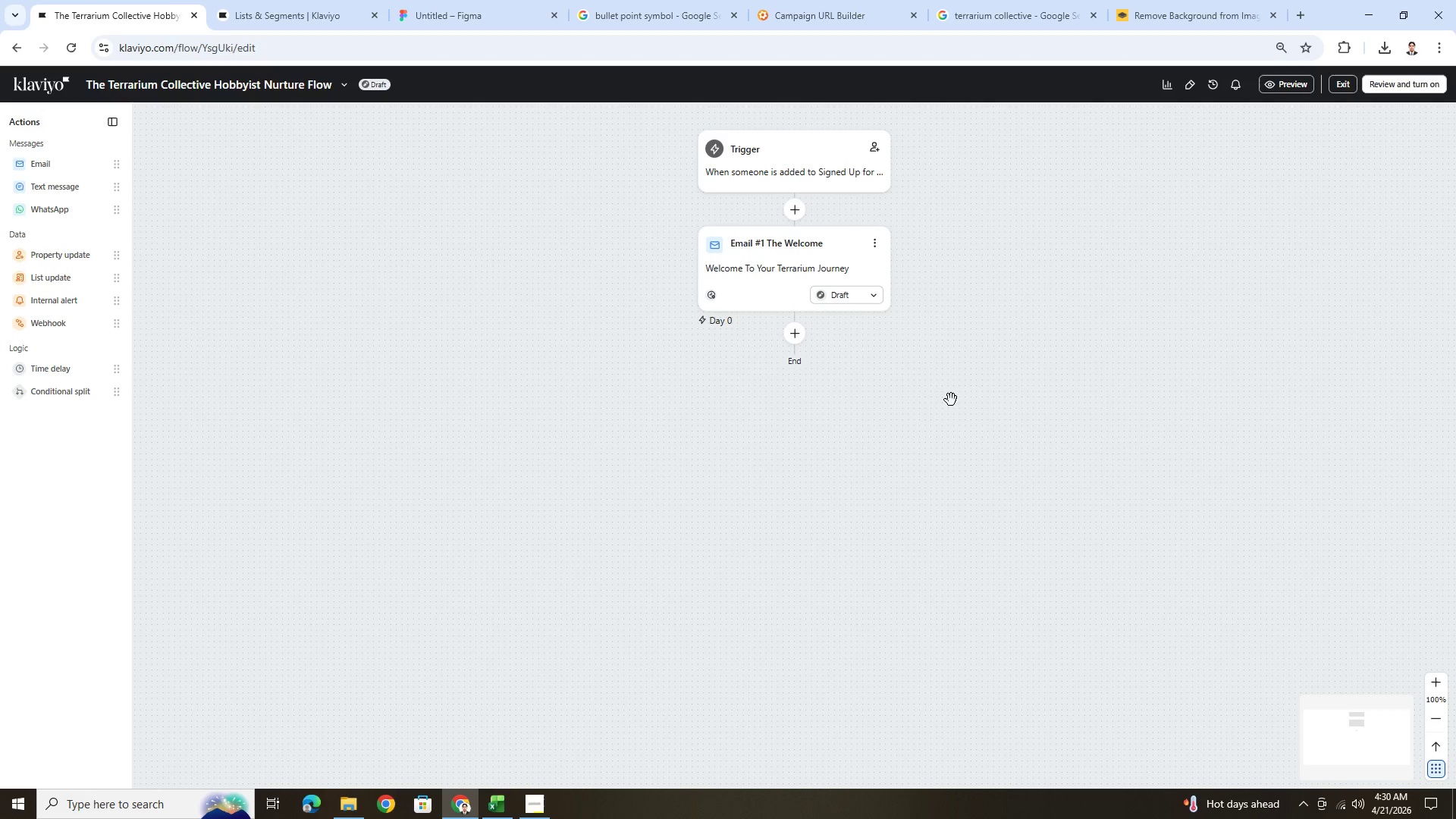 
left_click([871, 246])
 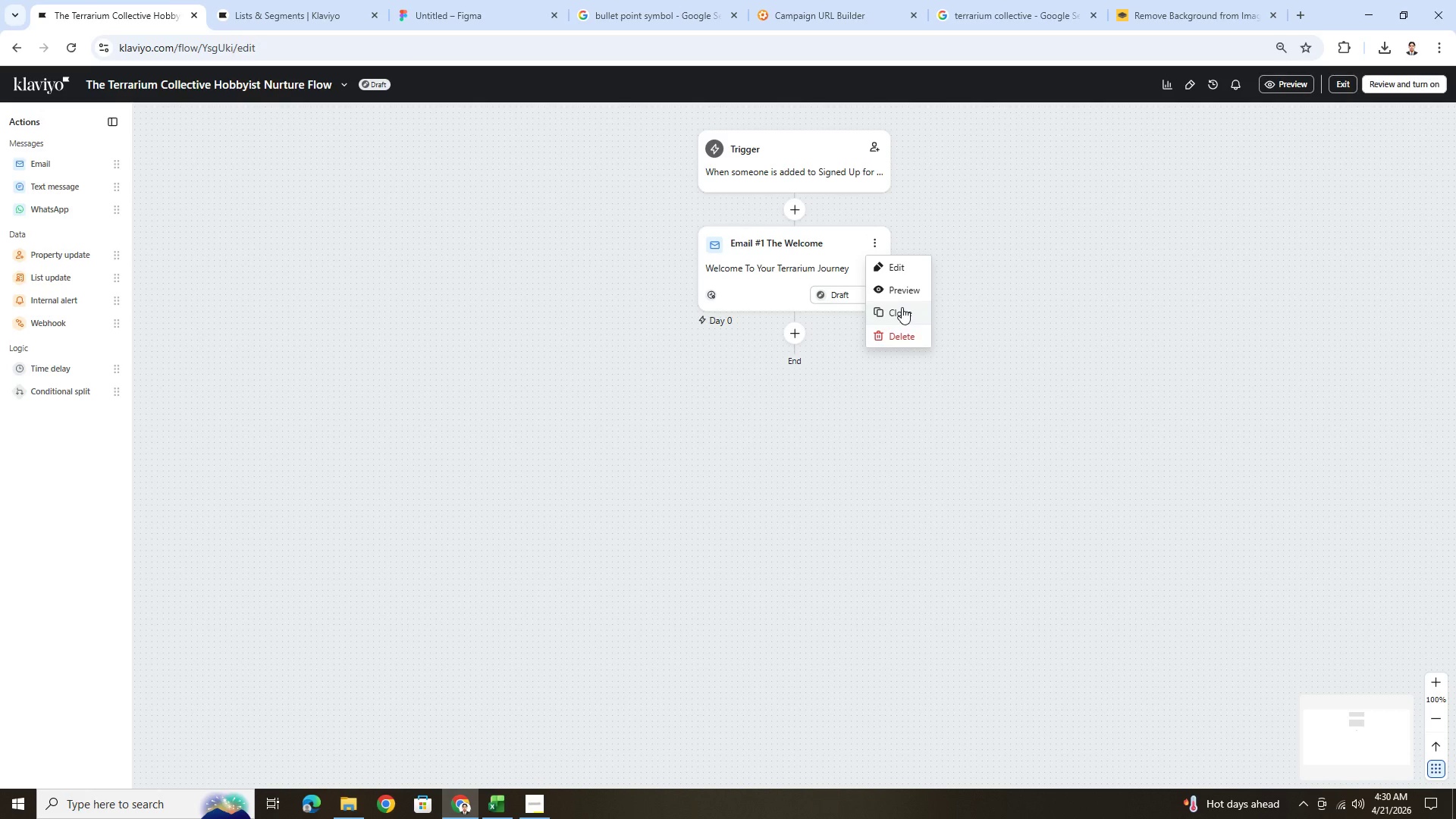 
wait(7.53)
 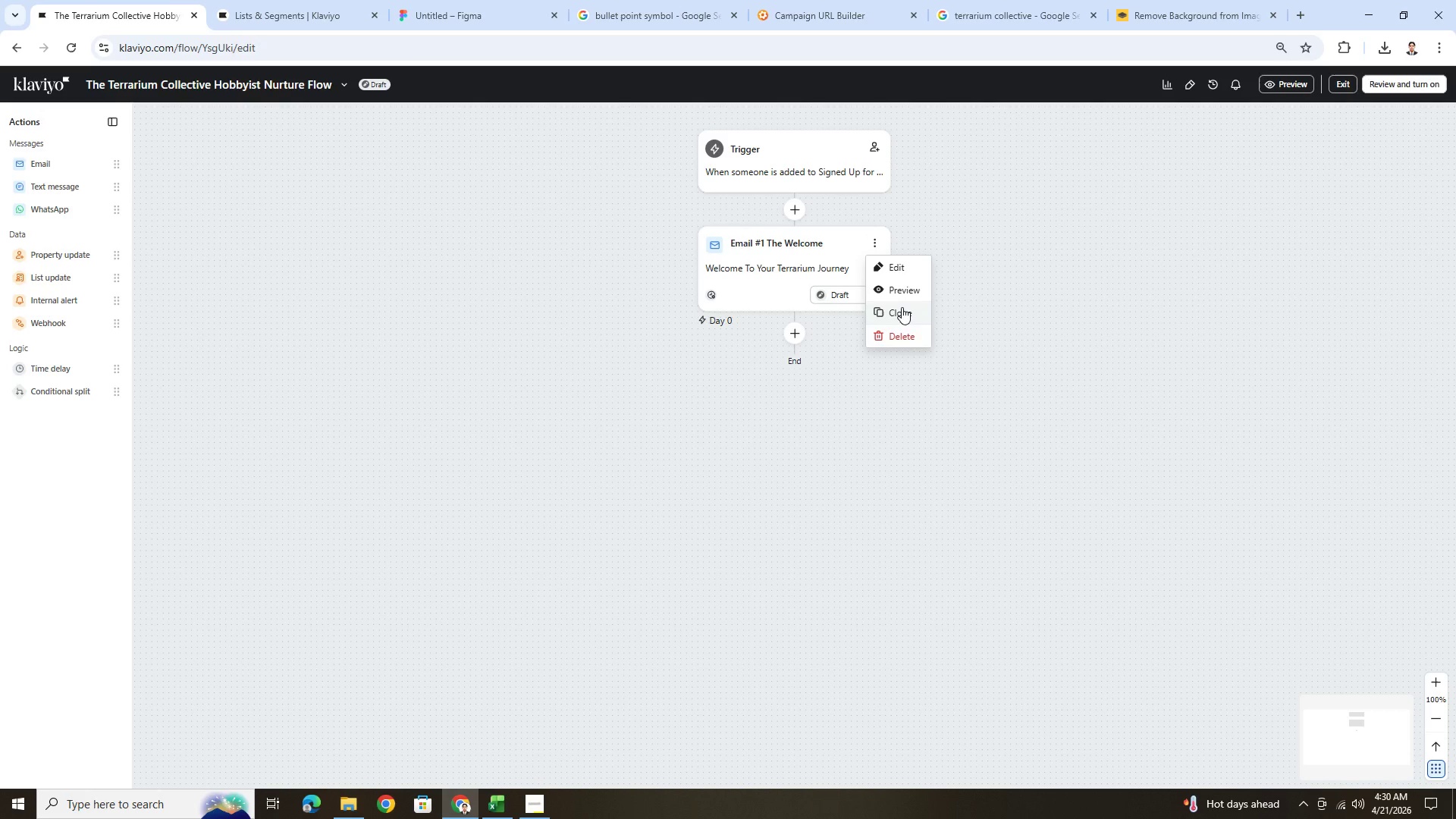 
left_click([541, 811])